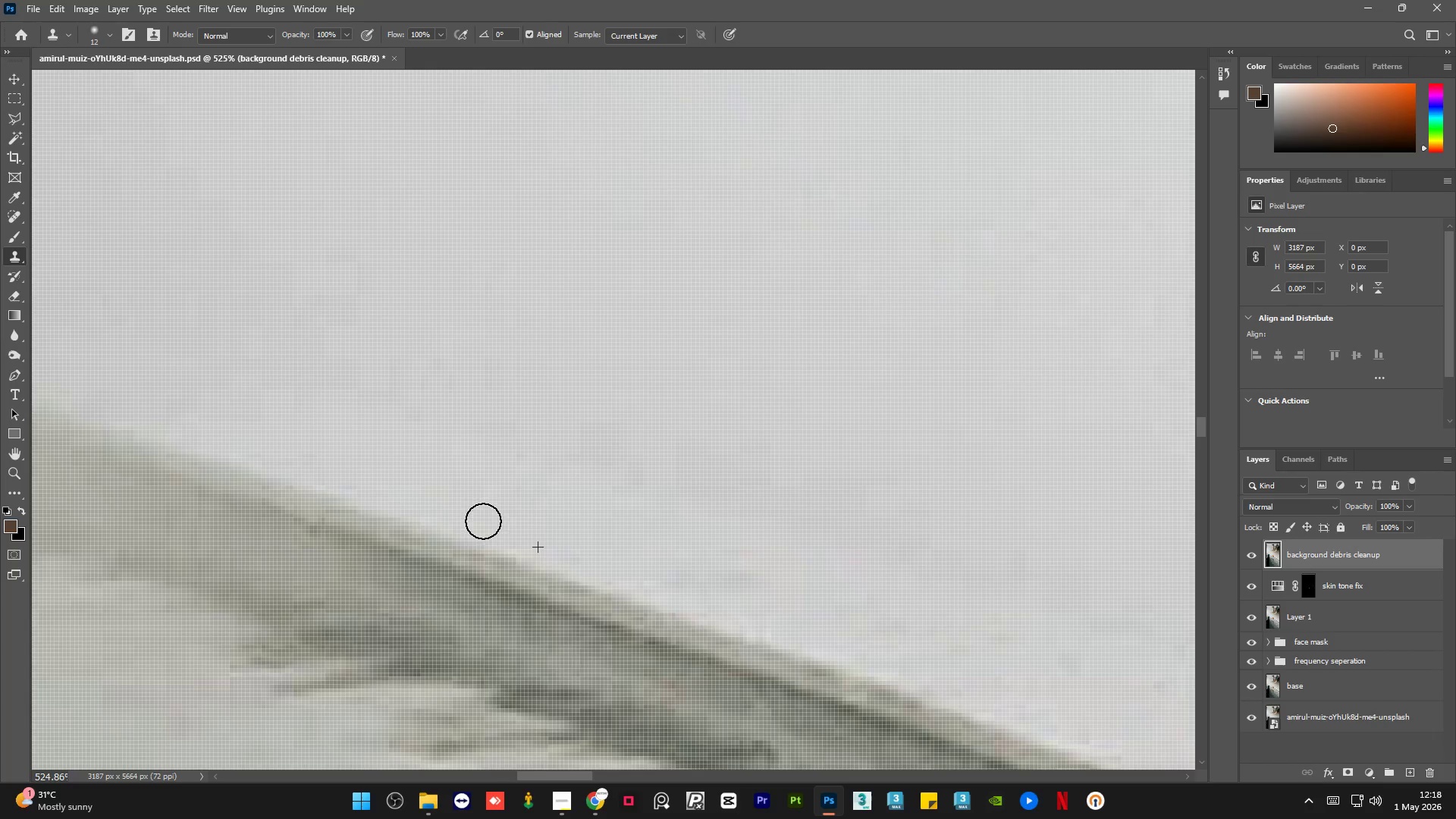 
hold_key(key=AltLeft, duration=0.33)
double_click([554, 496])
 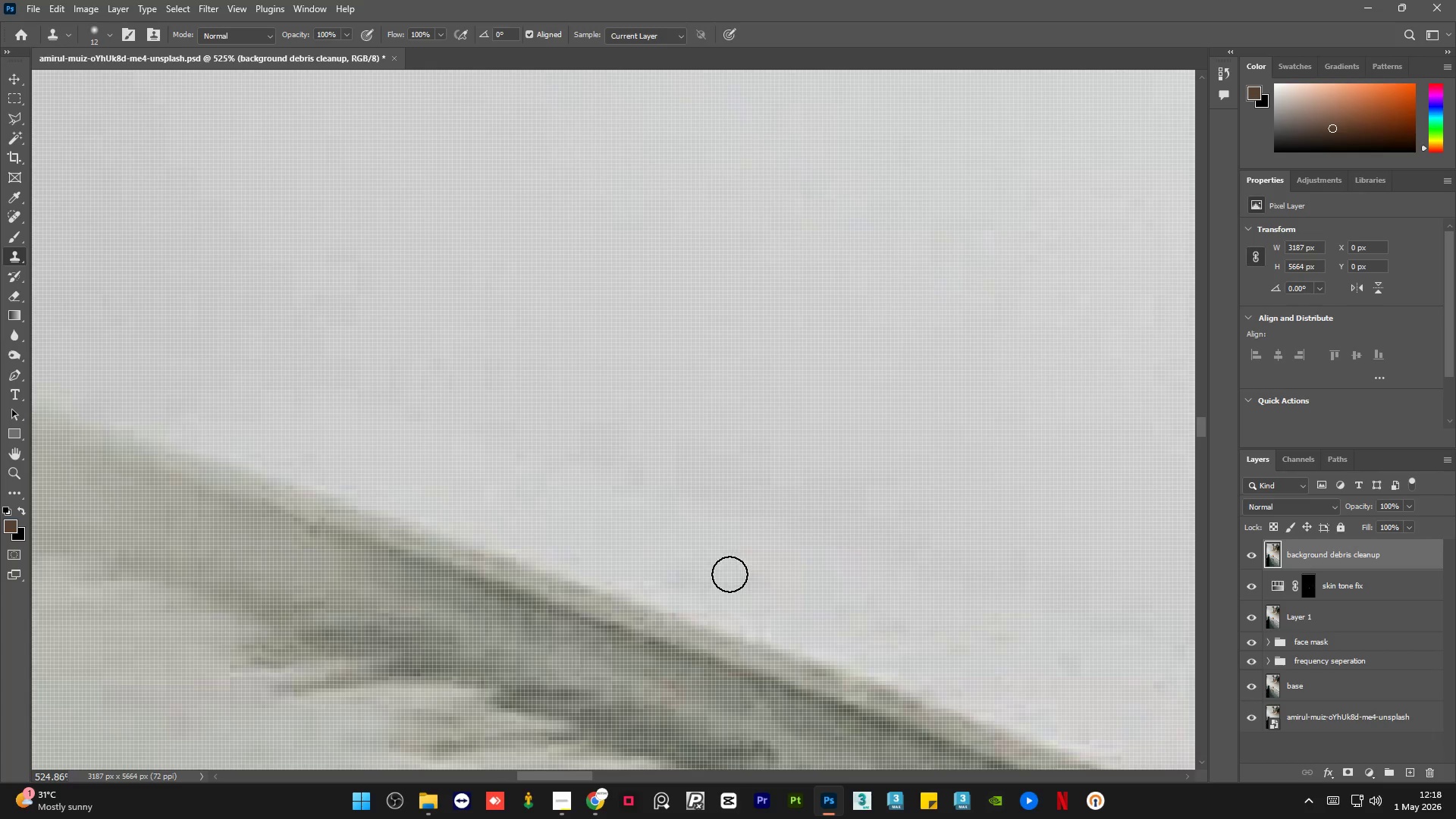 
left_click_drag(start_coordinate=[730, 574], to_coordinate=[735, 577])
 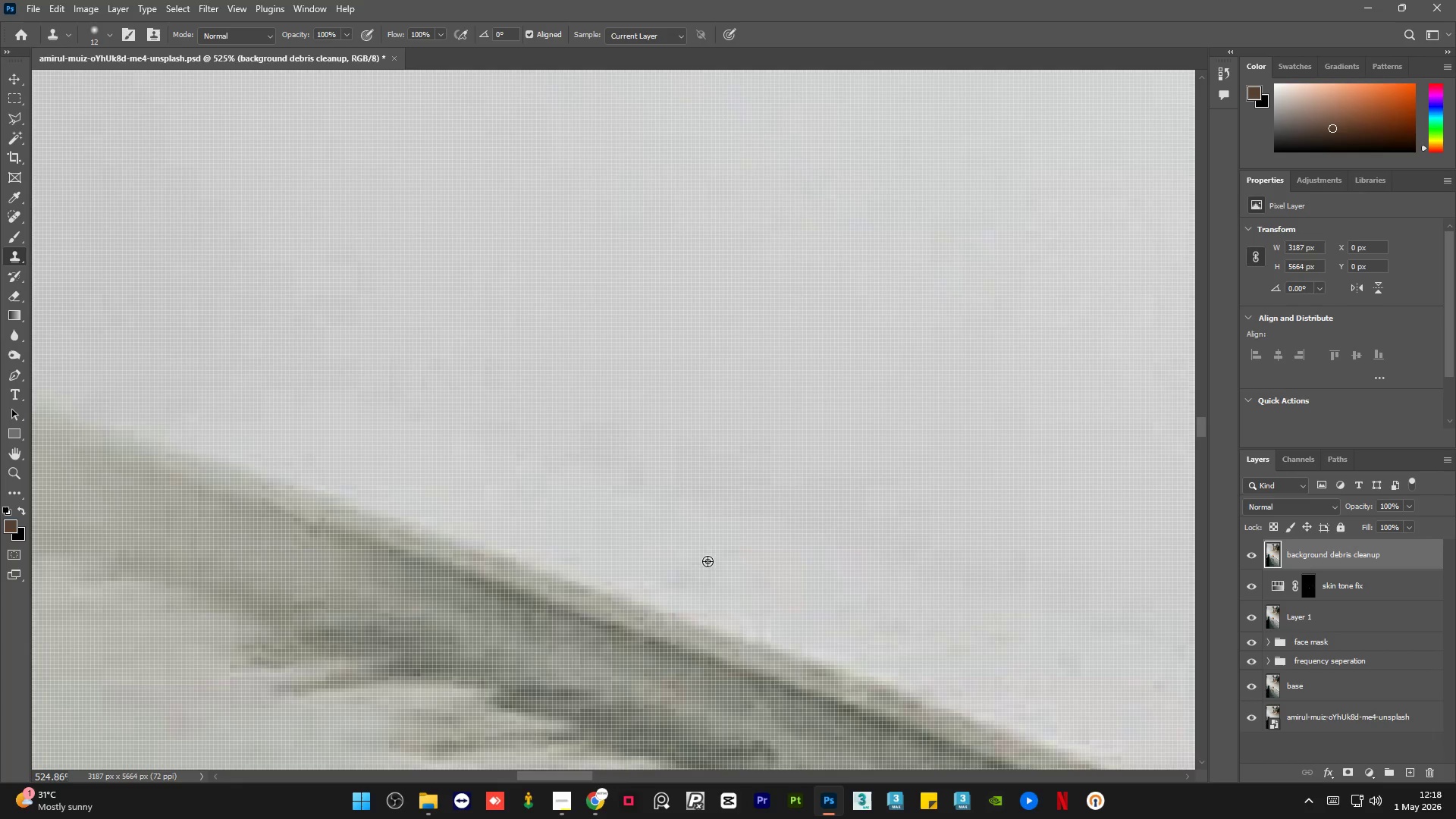 
hold_key(key=AltLeft, duration=2.09)
 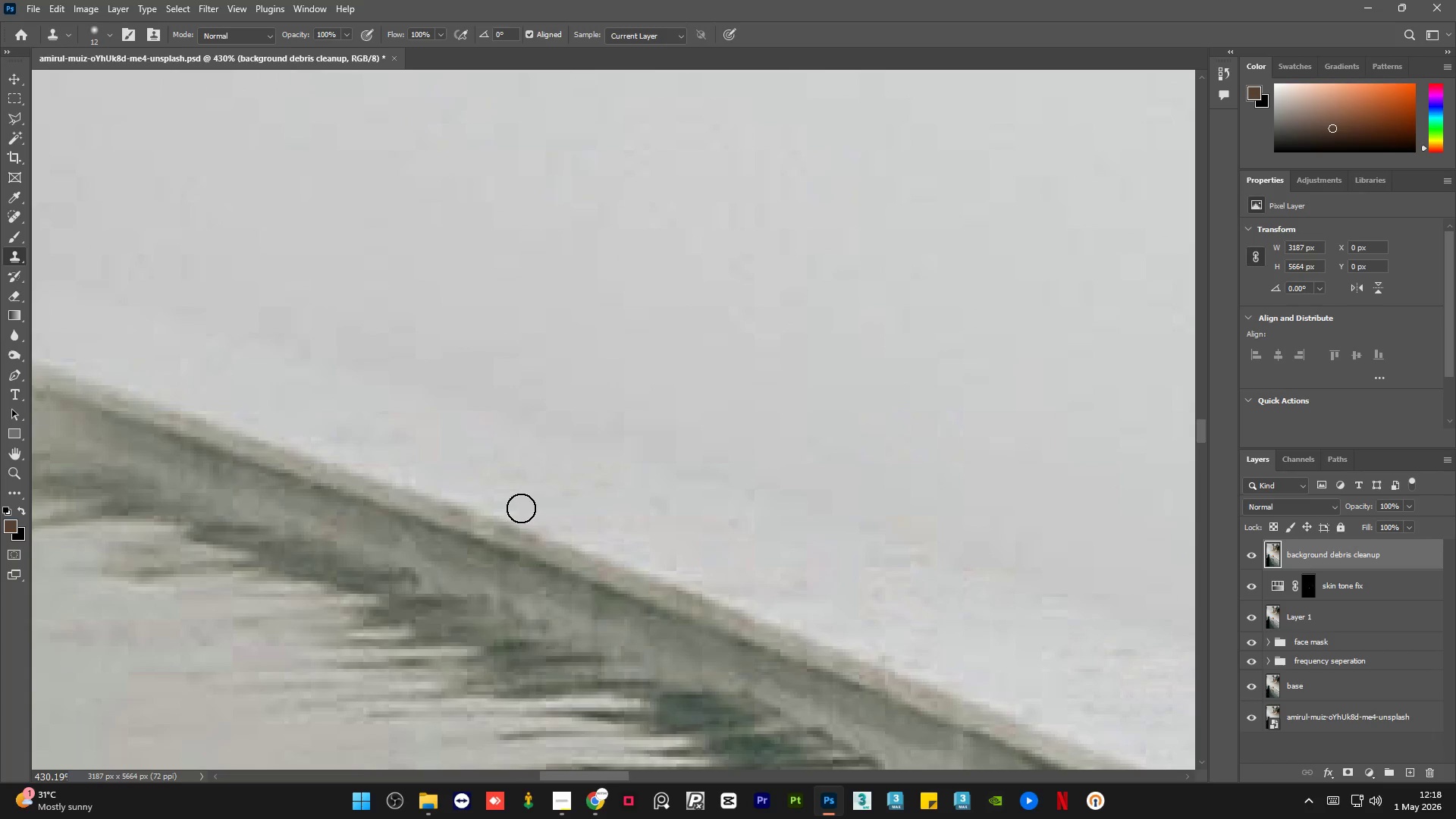 
key(Alt+AltLeft)
 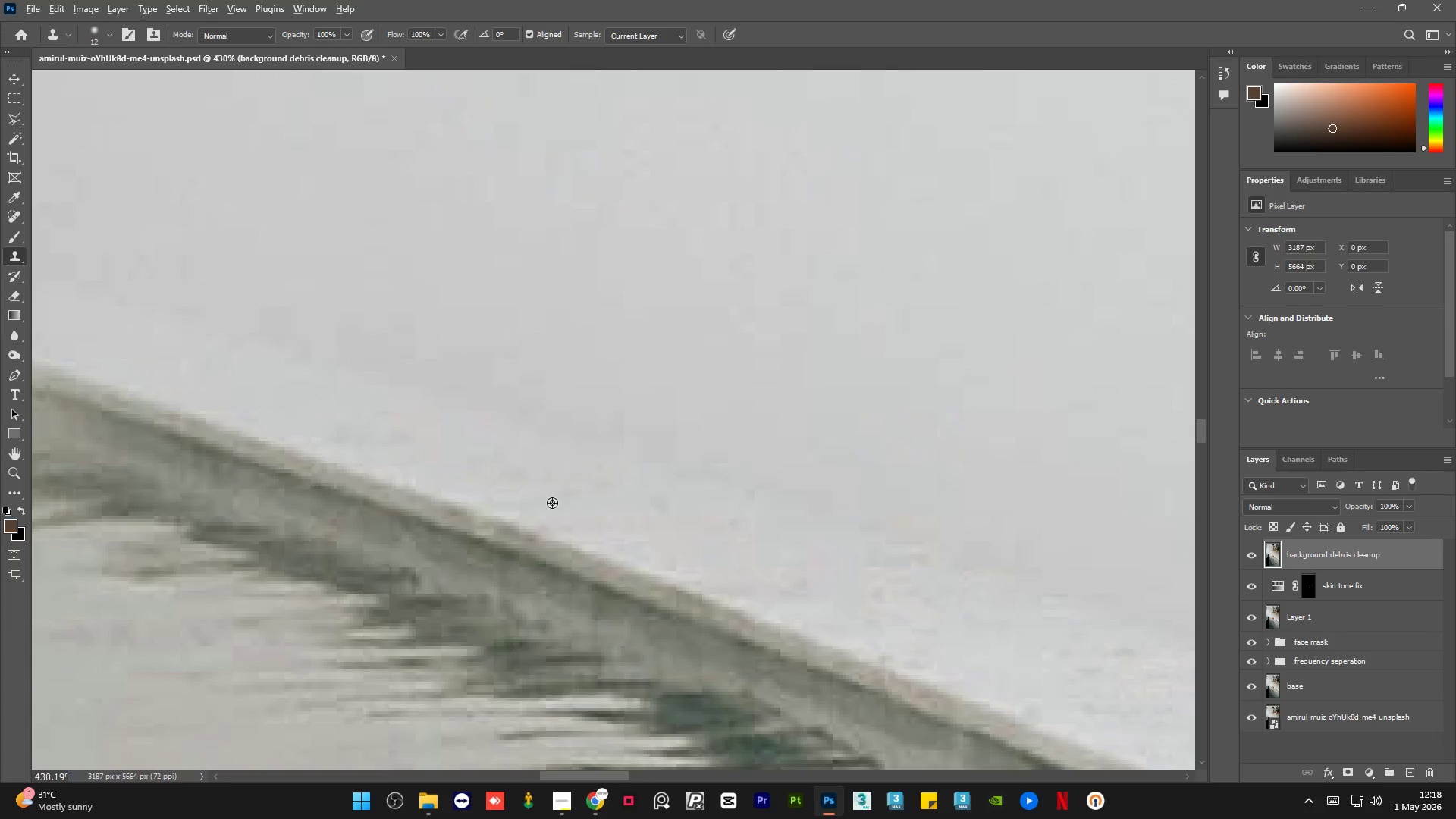 
left_click_drag(start_coordinate=[552, 503], to_coordinate=[549, 508])
 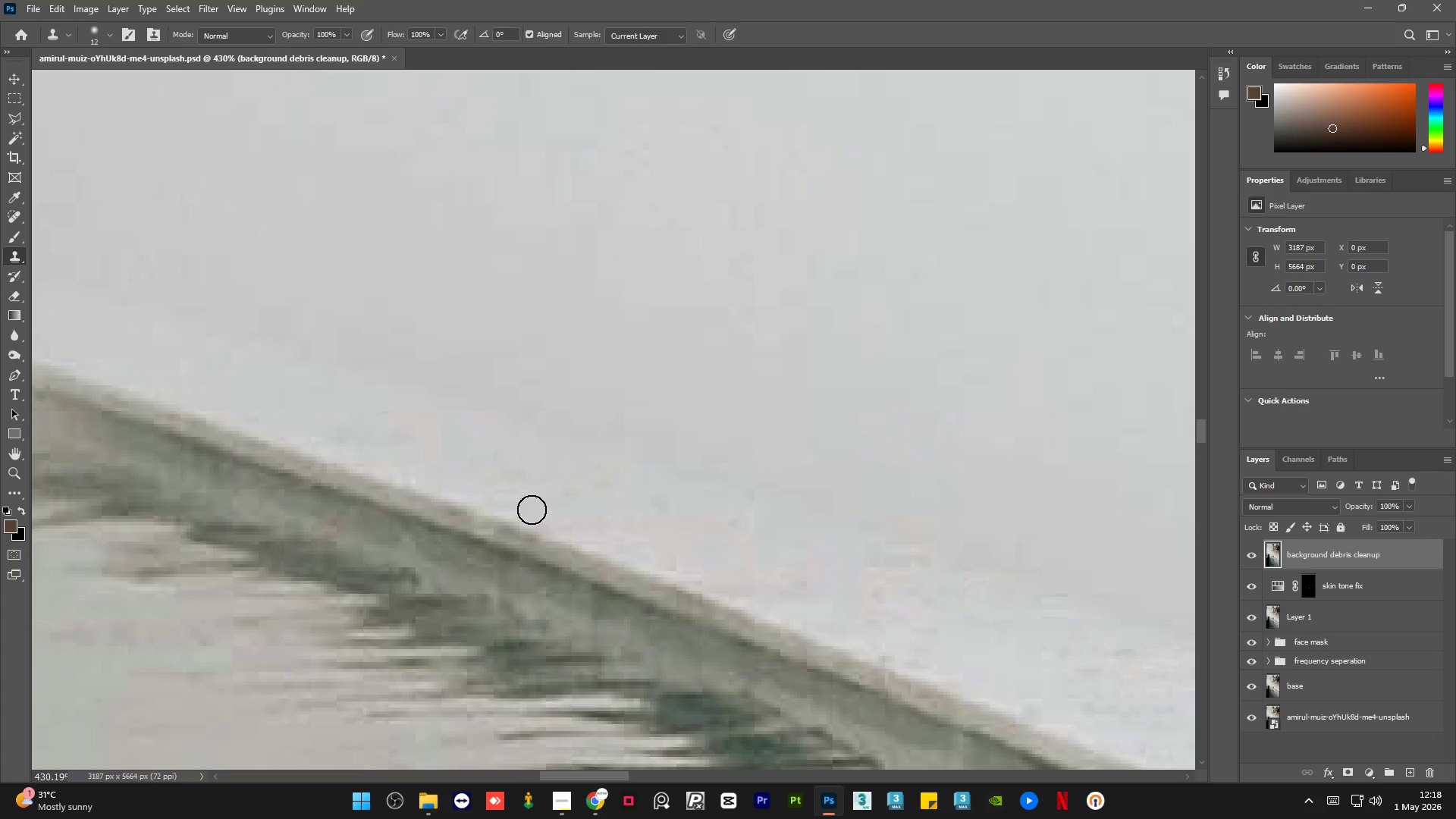 
scroll: coordinate [613, 519], scroll_direction: down, amount: 2.0
 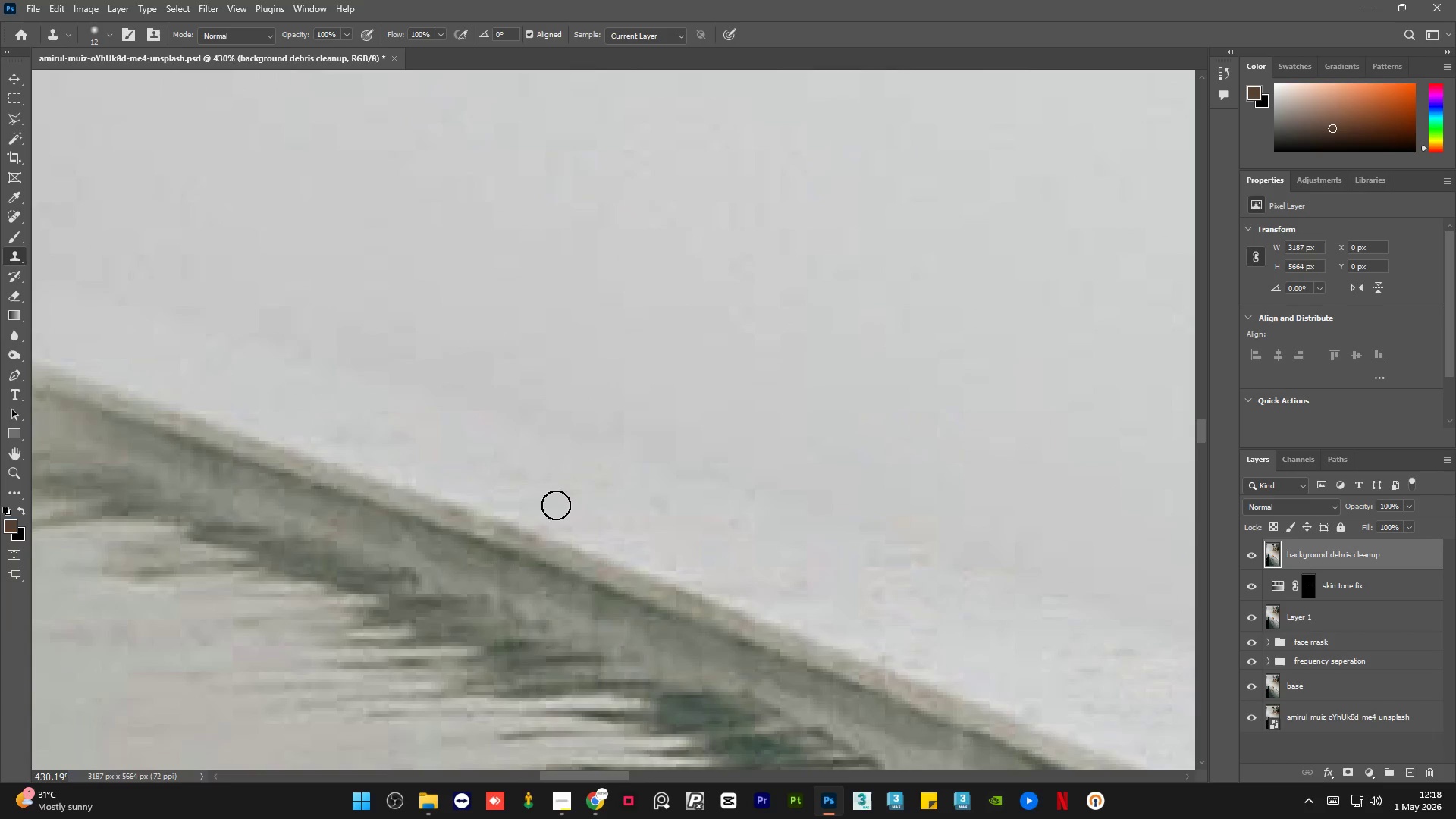 
double_click([519, 508])
 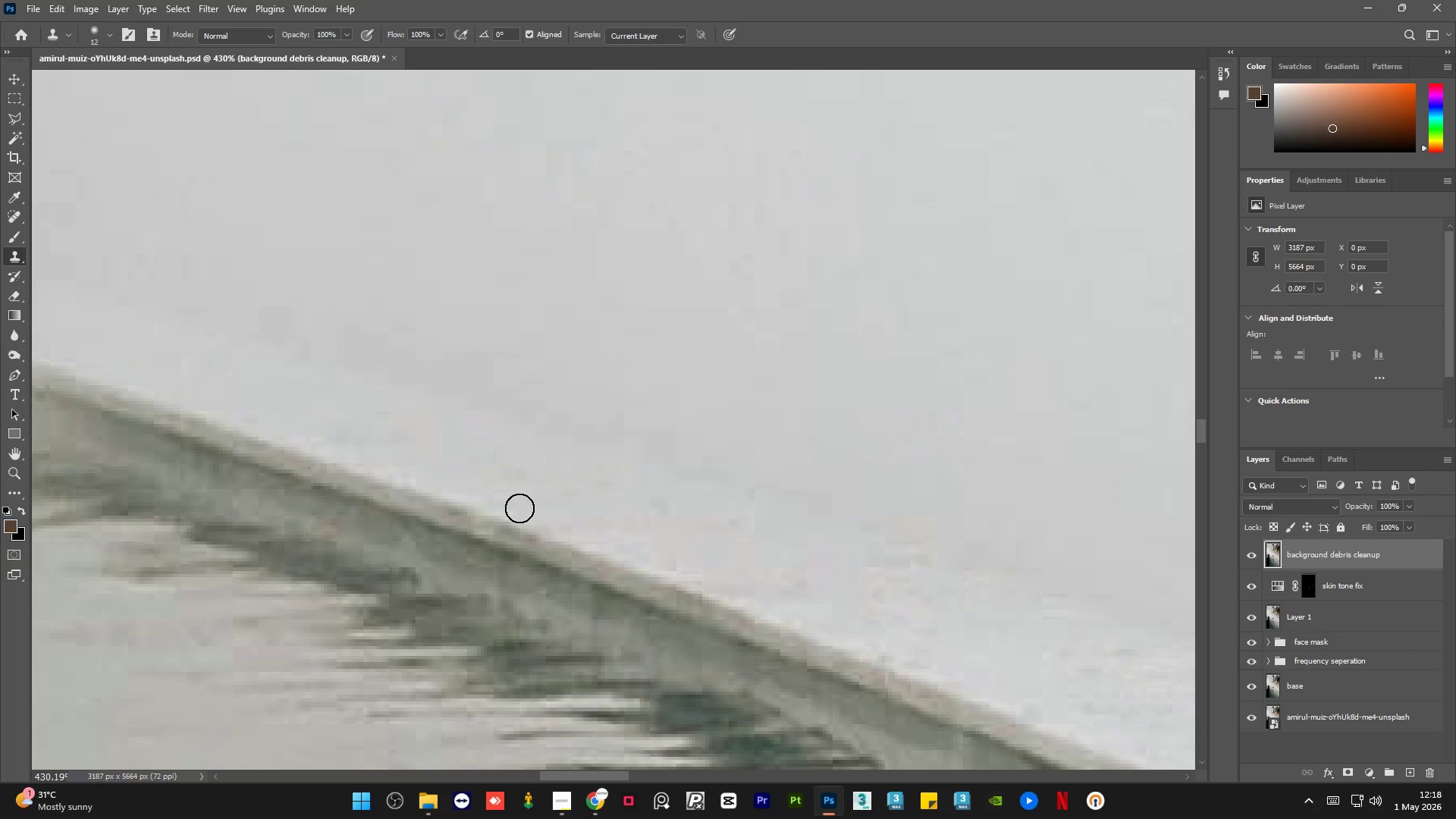 
hold_key(key=AltLeft, duration=4.89)
scroll: coordinate [569, 341], scroll_direction: down, amount: 31.0
 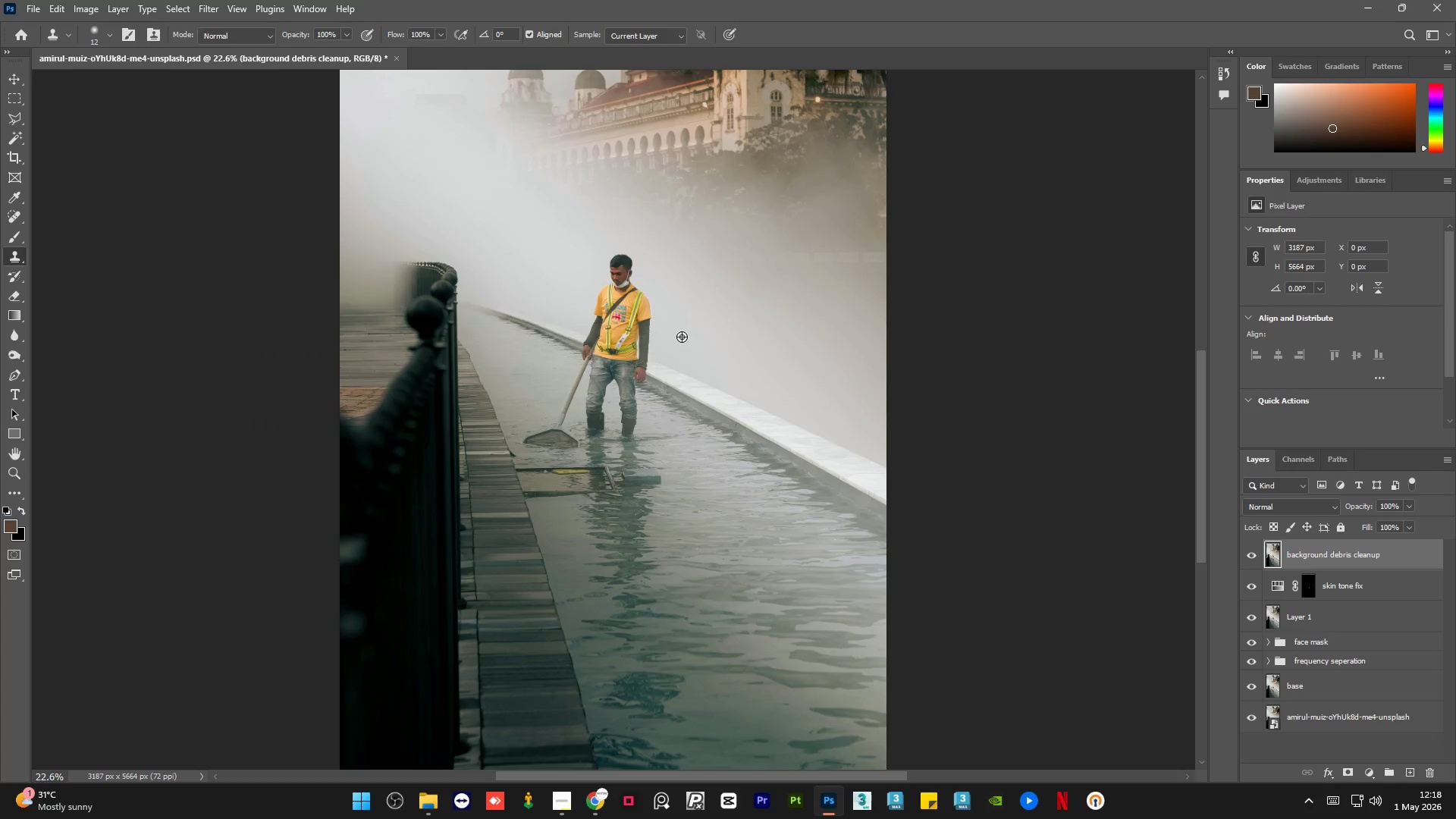 
scroll: coordinate [446, 282], scroll_direction: up, amount: 8.0
 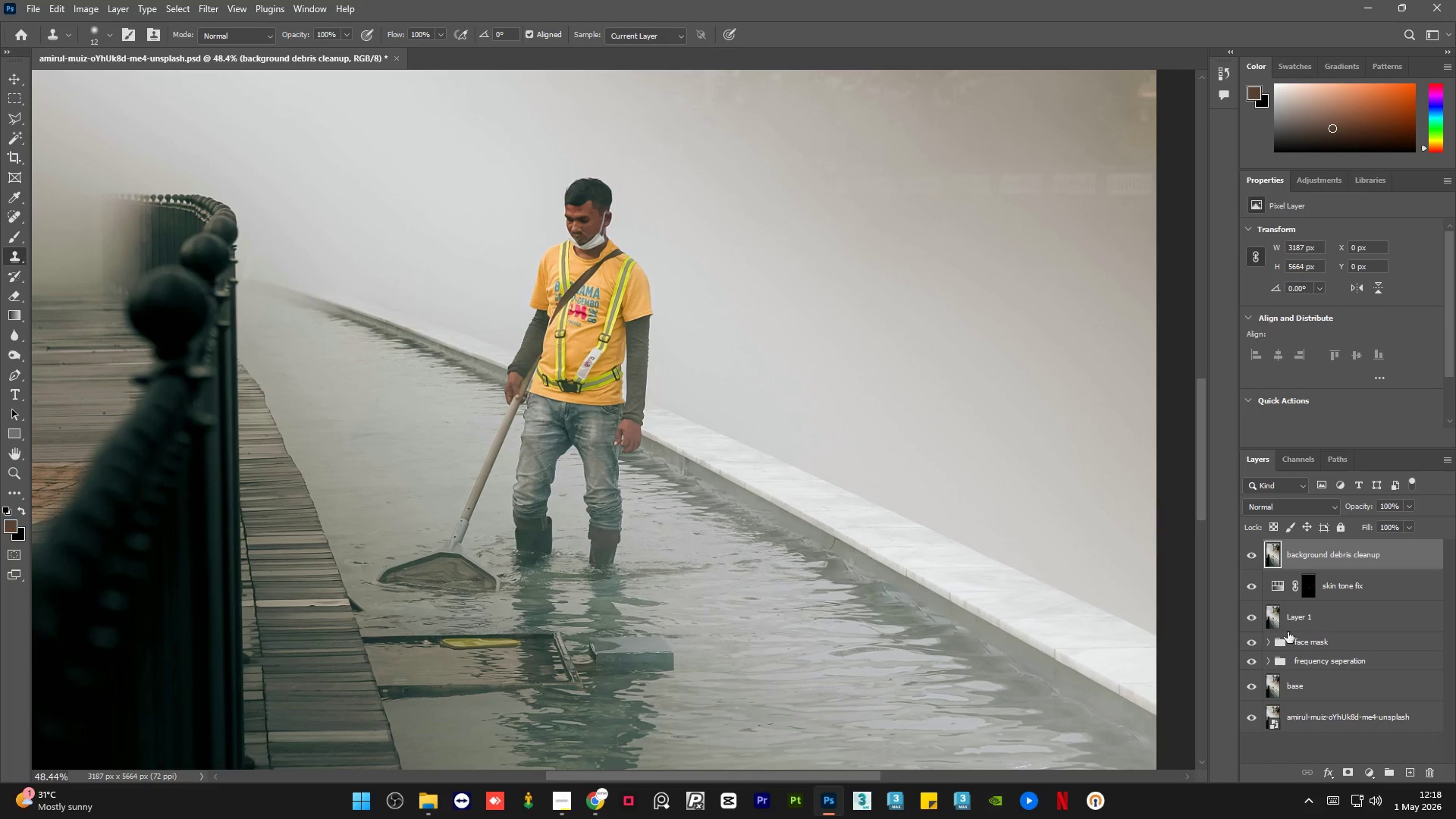 
hold_key(key=AltLeft, duration=4.59)
left_click([1250, 719])
 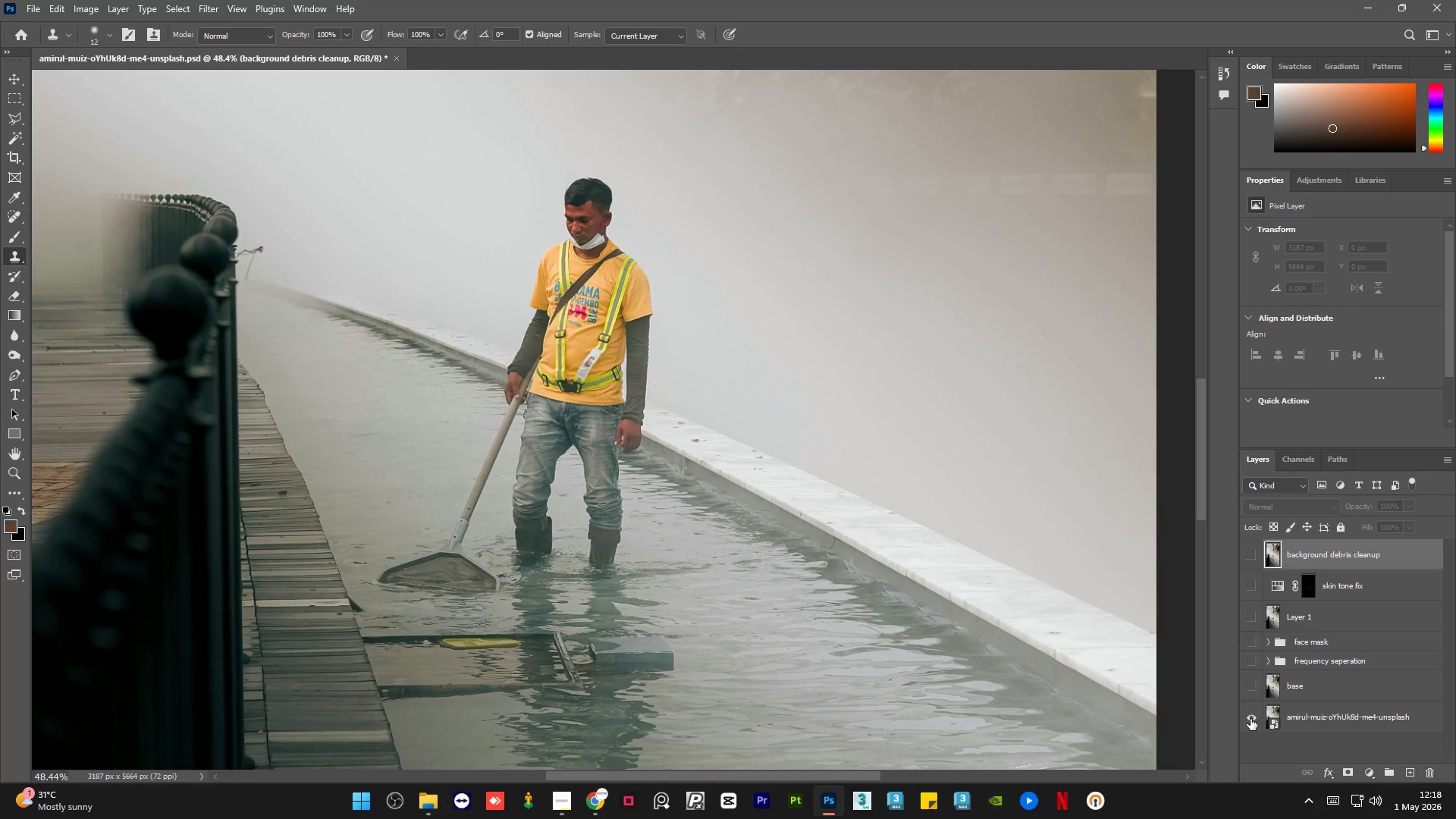 
left_click([1250, 719])
 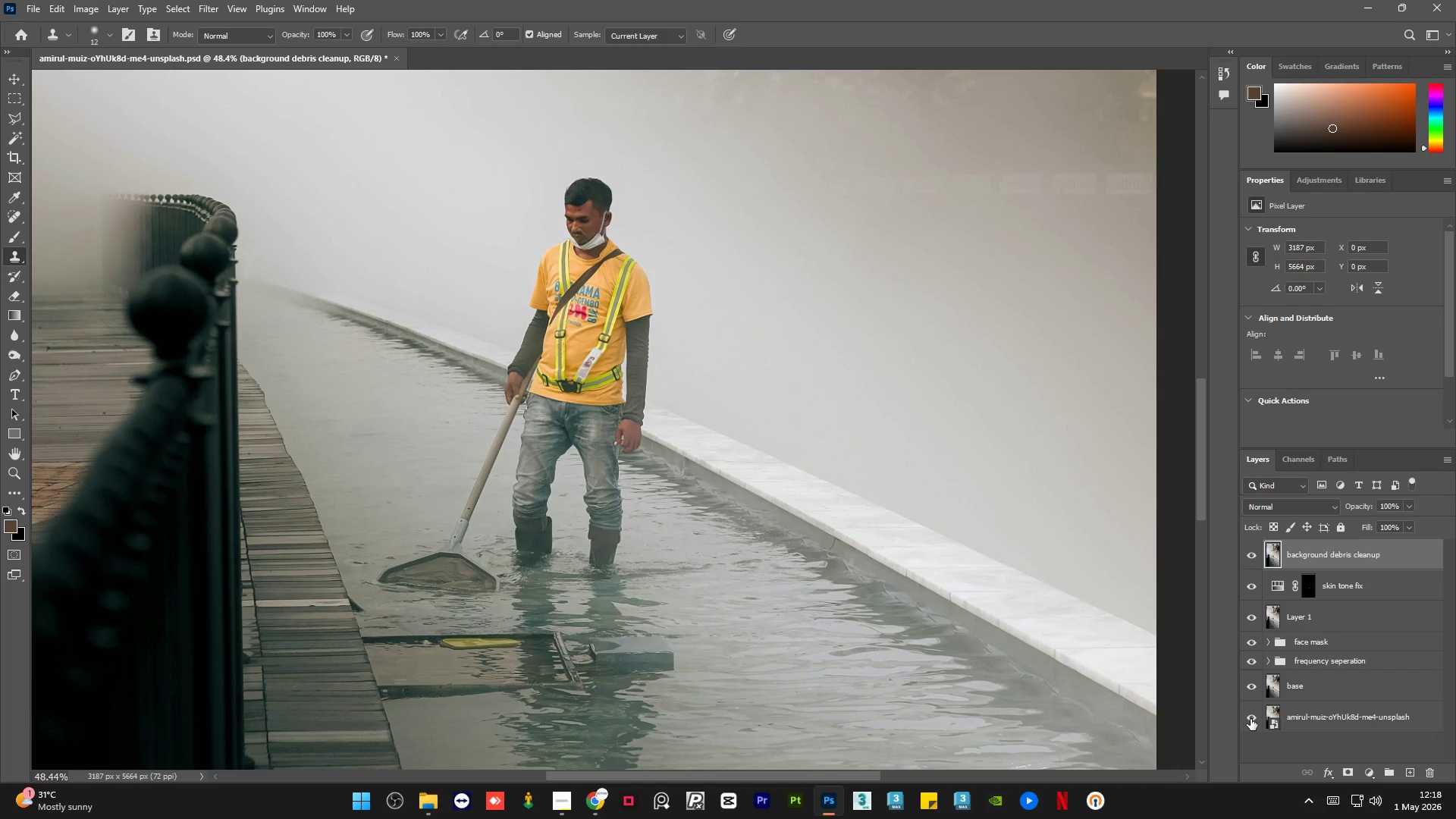 
left_click([1250, 719])
 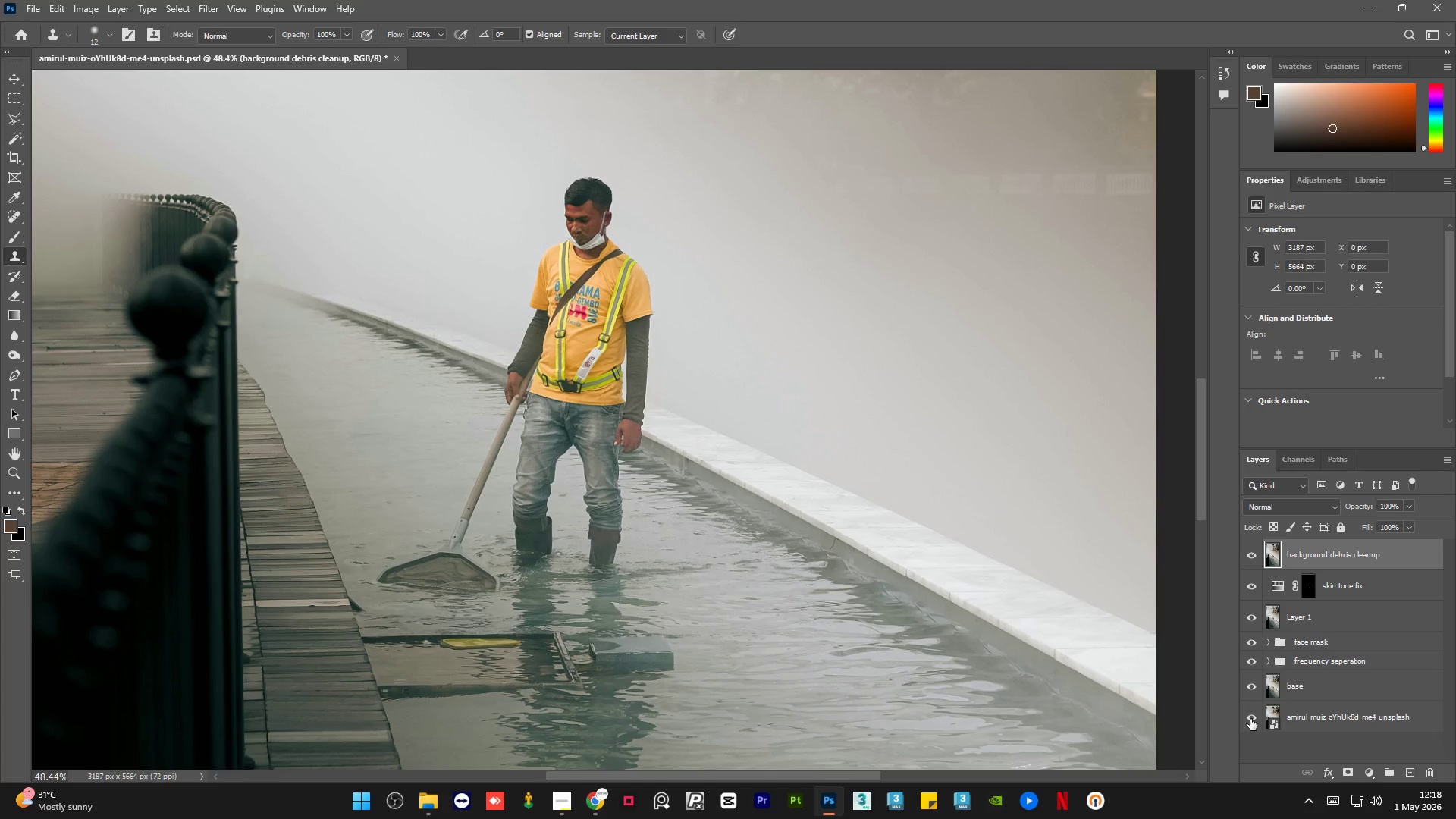 
double_click([1250, 719])
 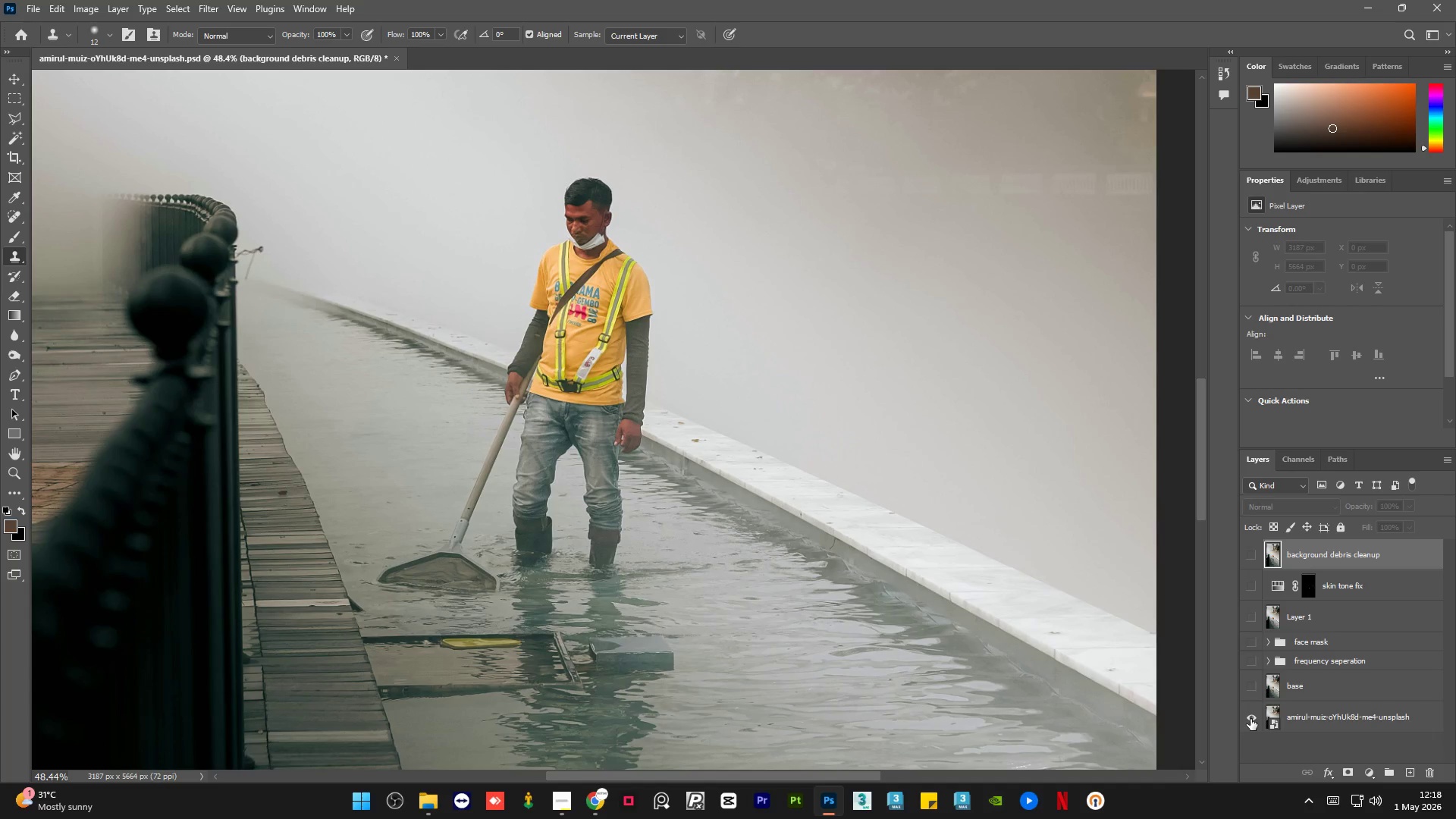 
left_click([1250, 719])
 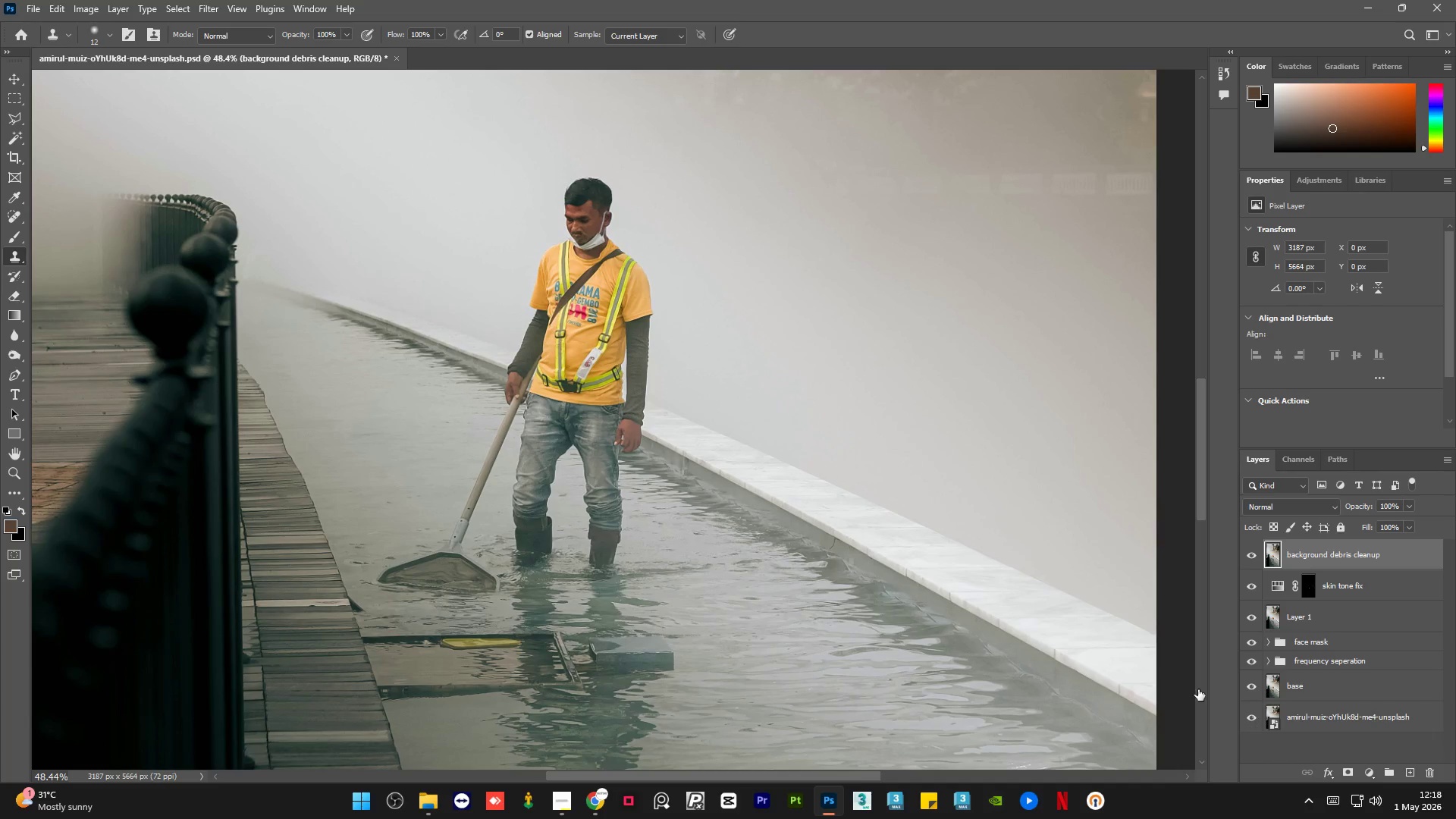 
hold_key(key=AltLeft, duration=1.08)
scroll: coordinate [491, 555], scroll_direction: down, amount: 13.0
 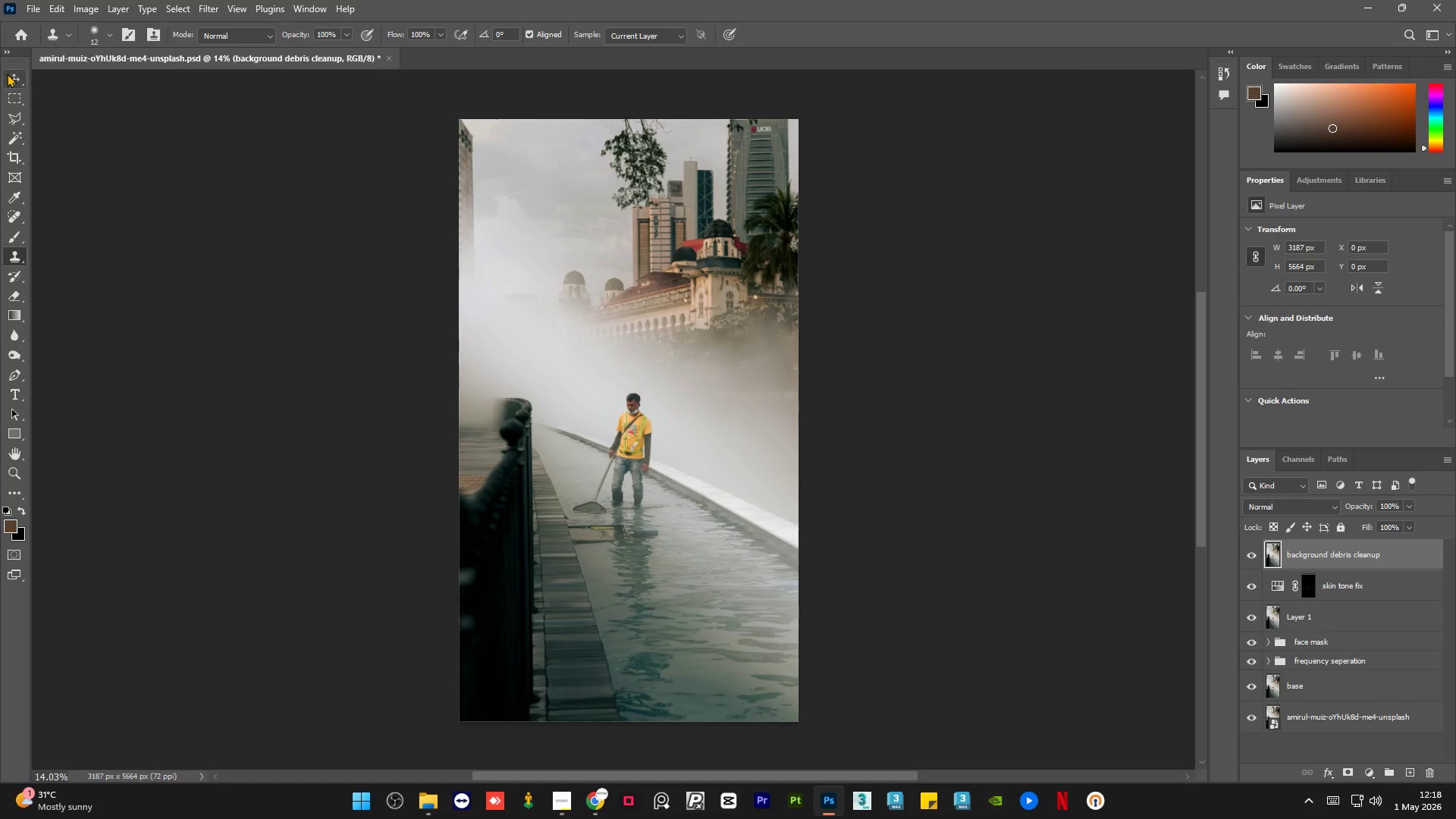 
double_click([124, 265])
 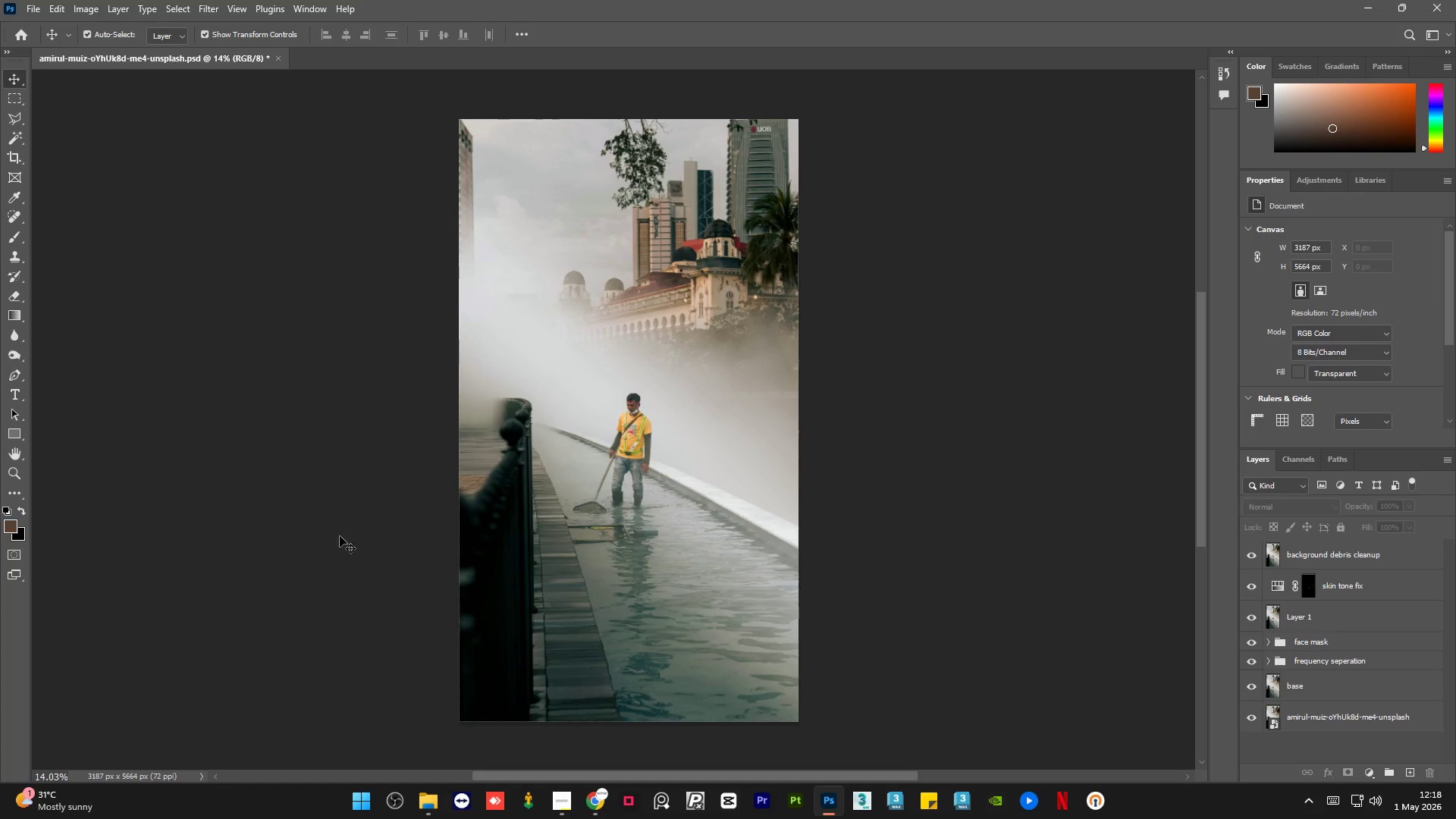 
left_click([560, 808])